 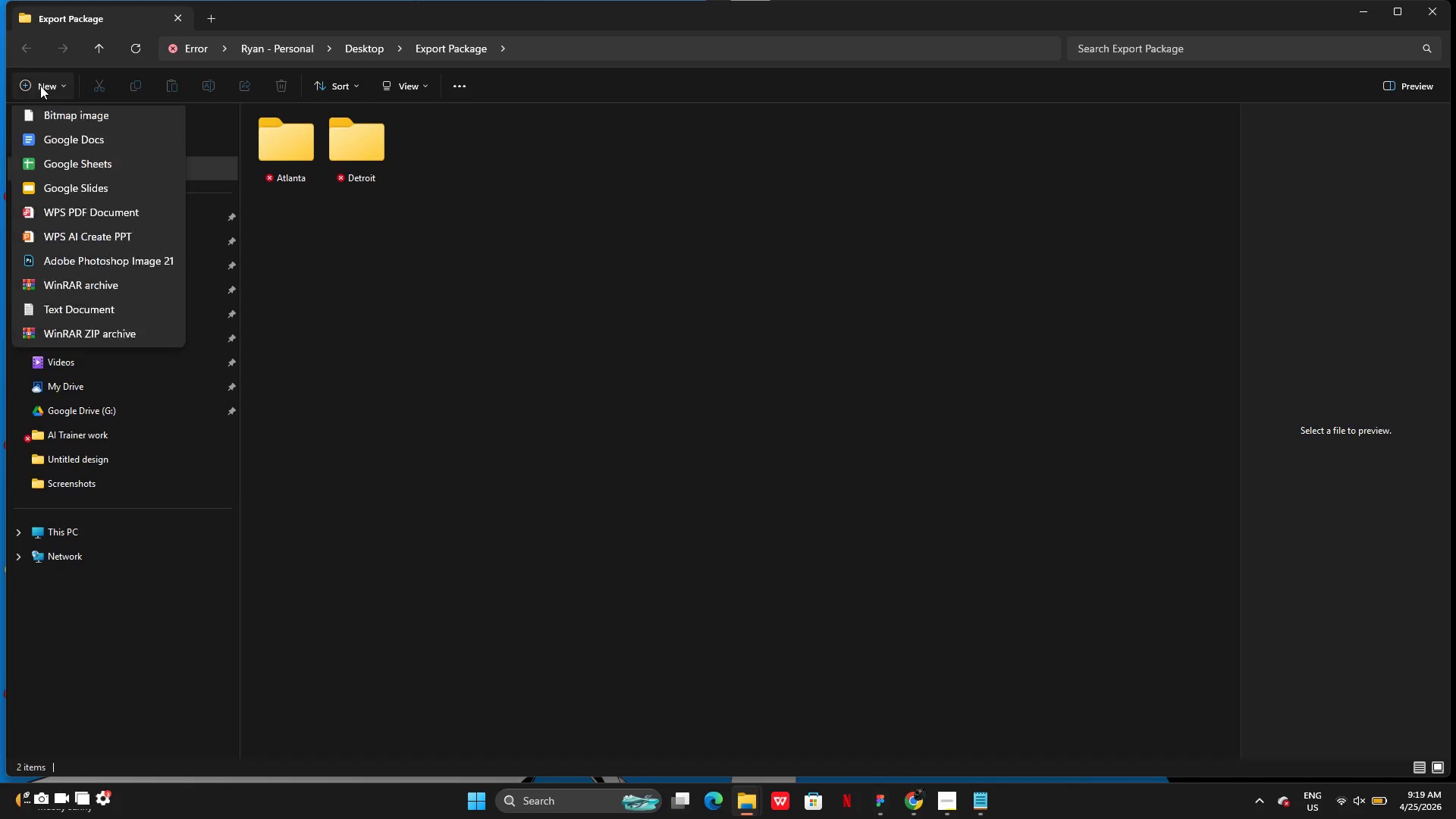 
left_click([69, 120])
 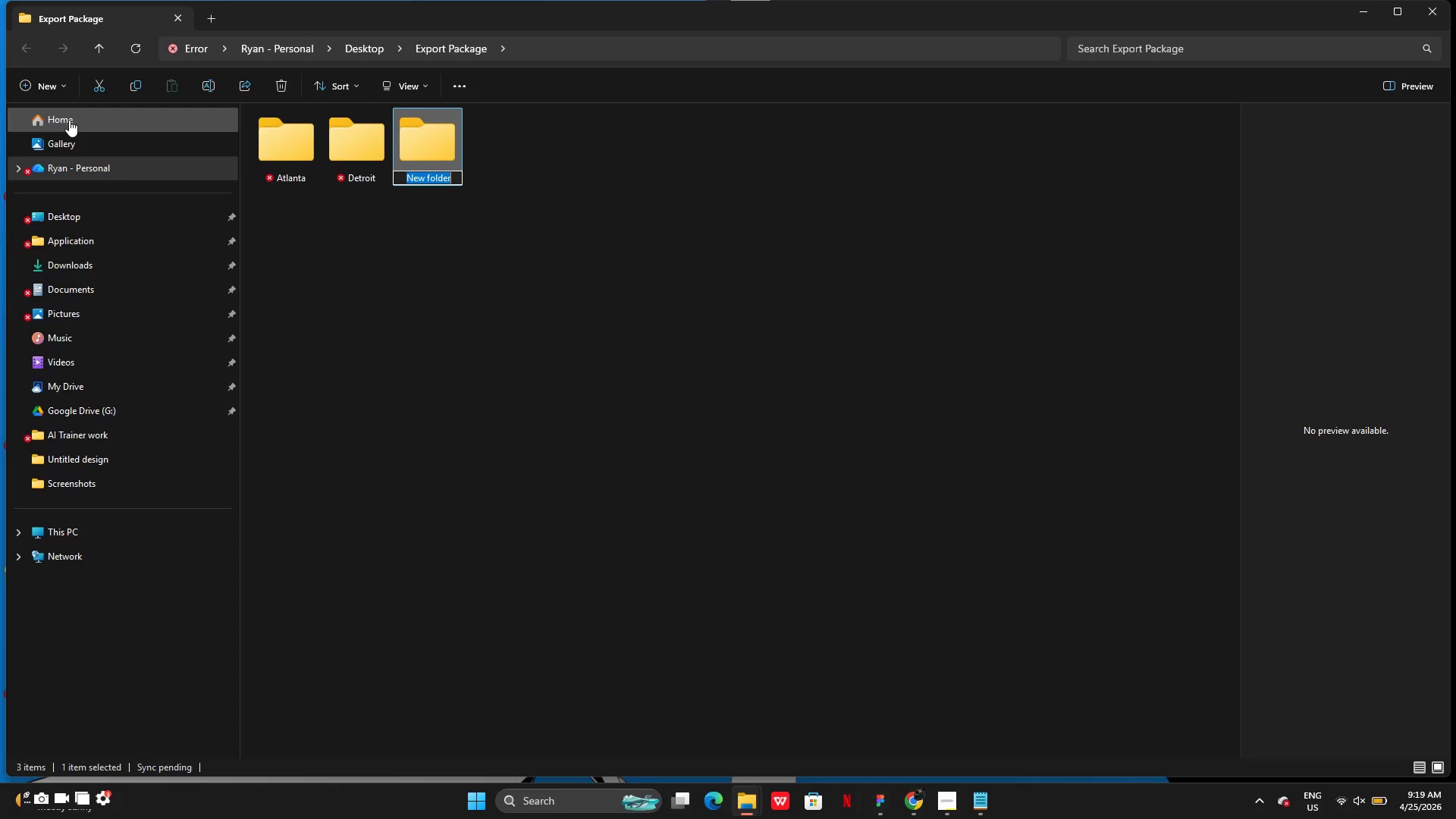 
type(Seattle)
 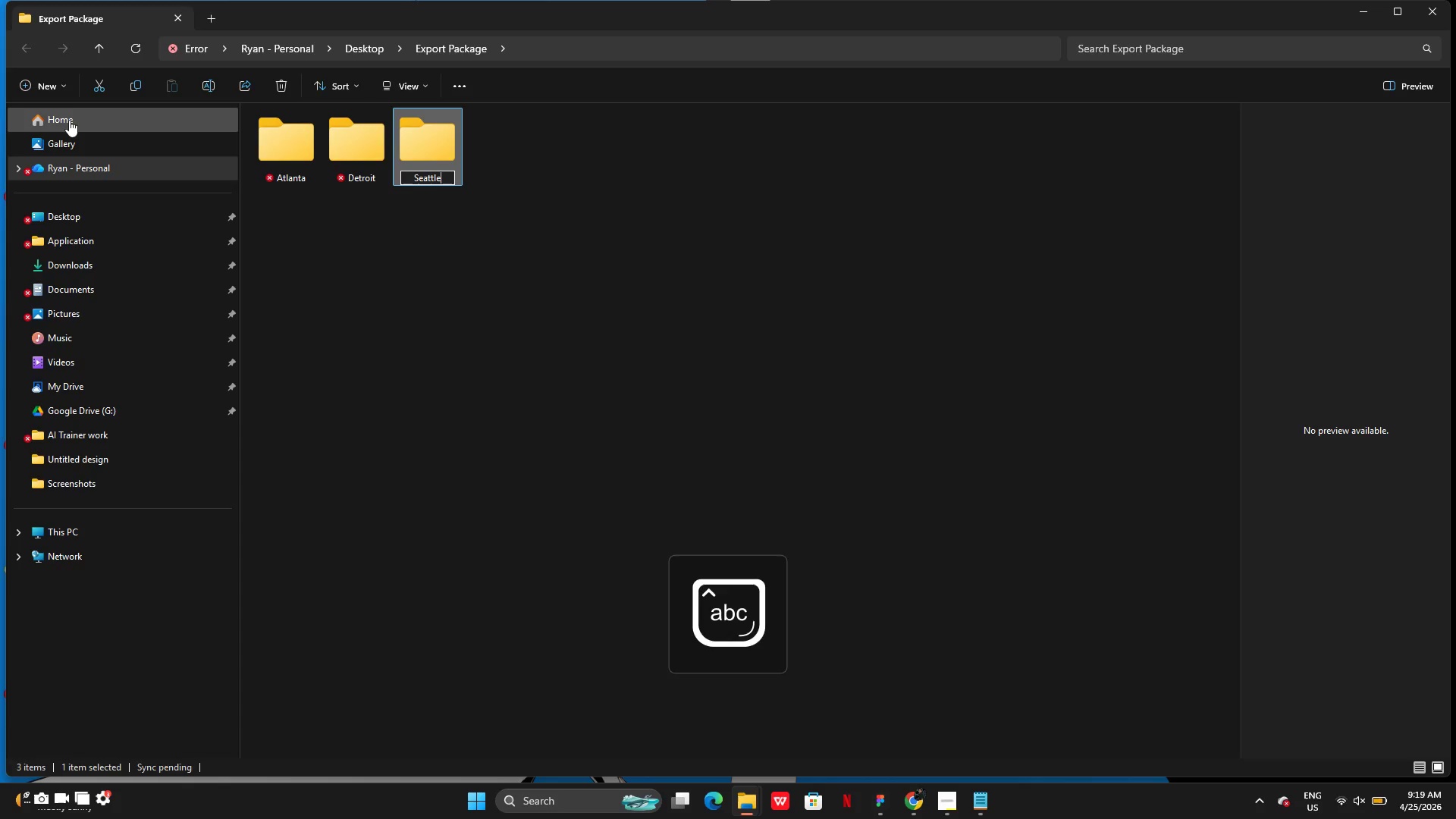 
key(Enter)
 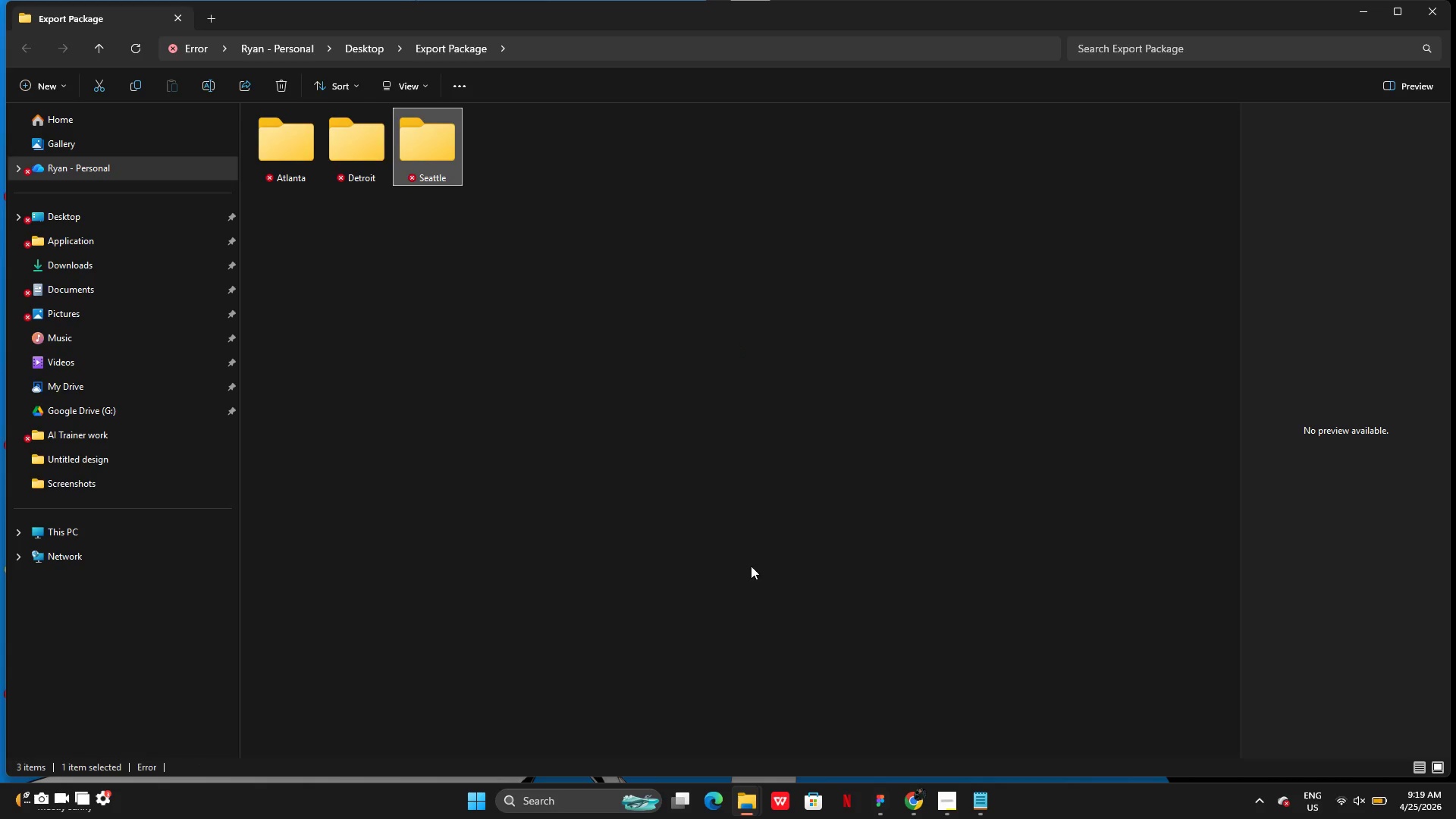 
wait(5.03)
 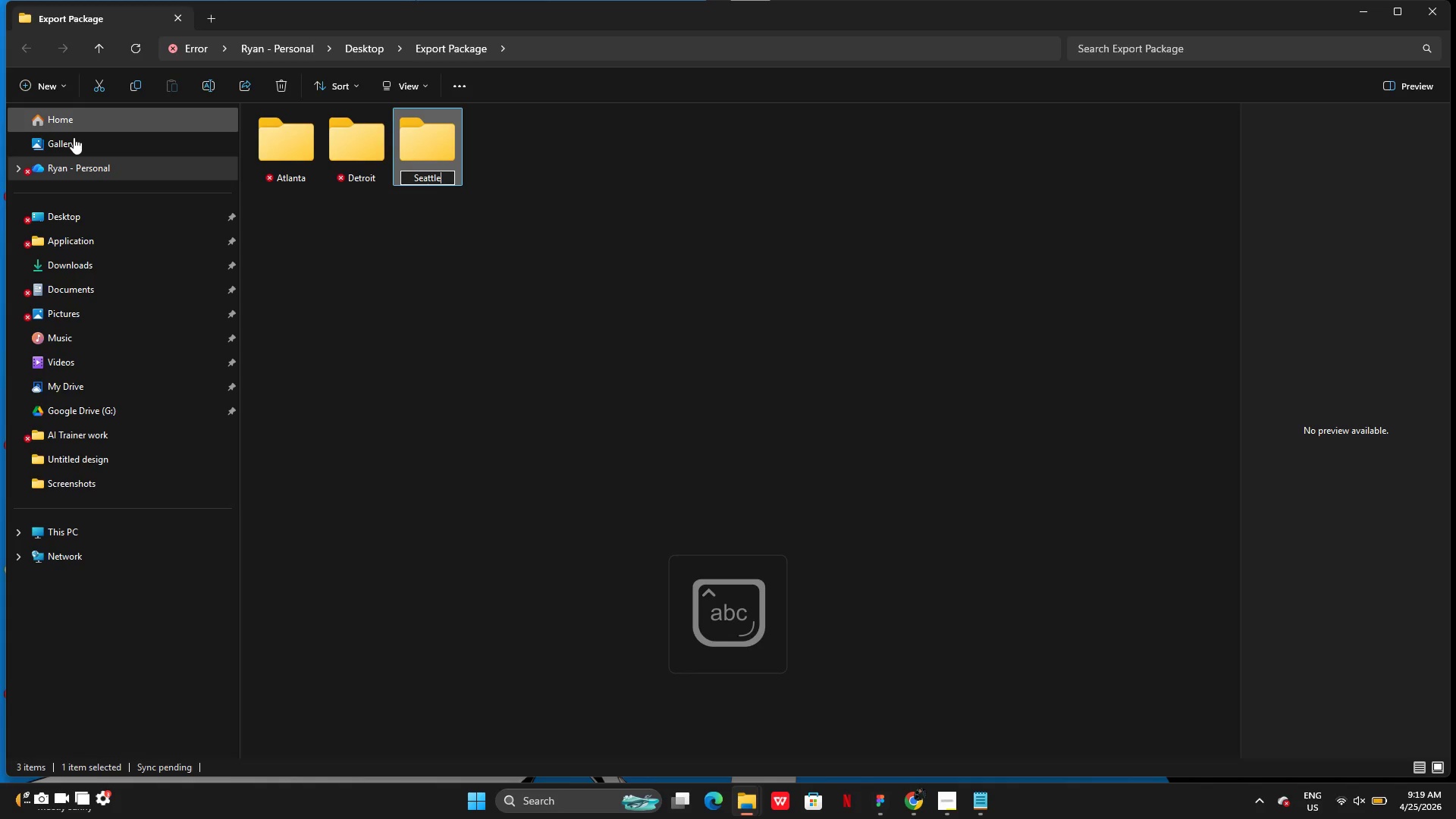 
left_click([951, 803])